 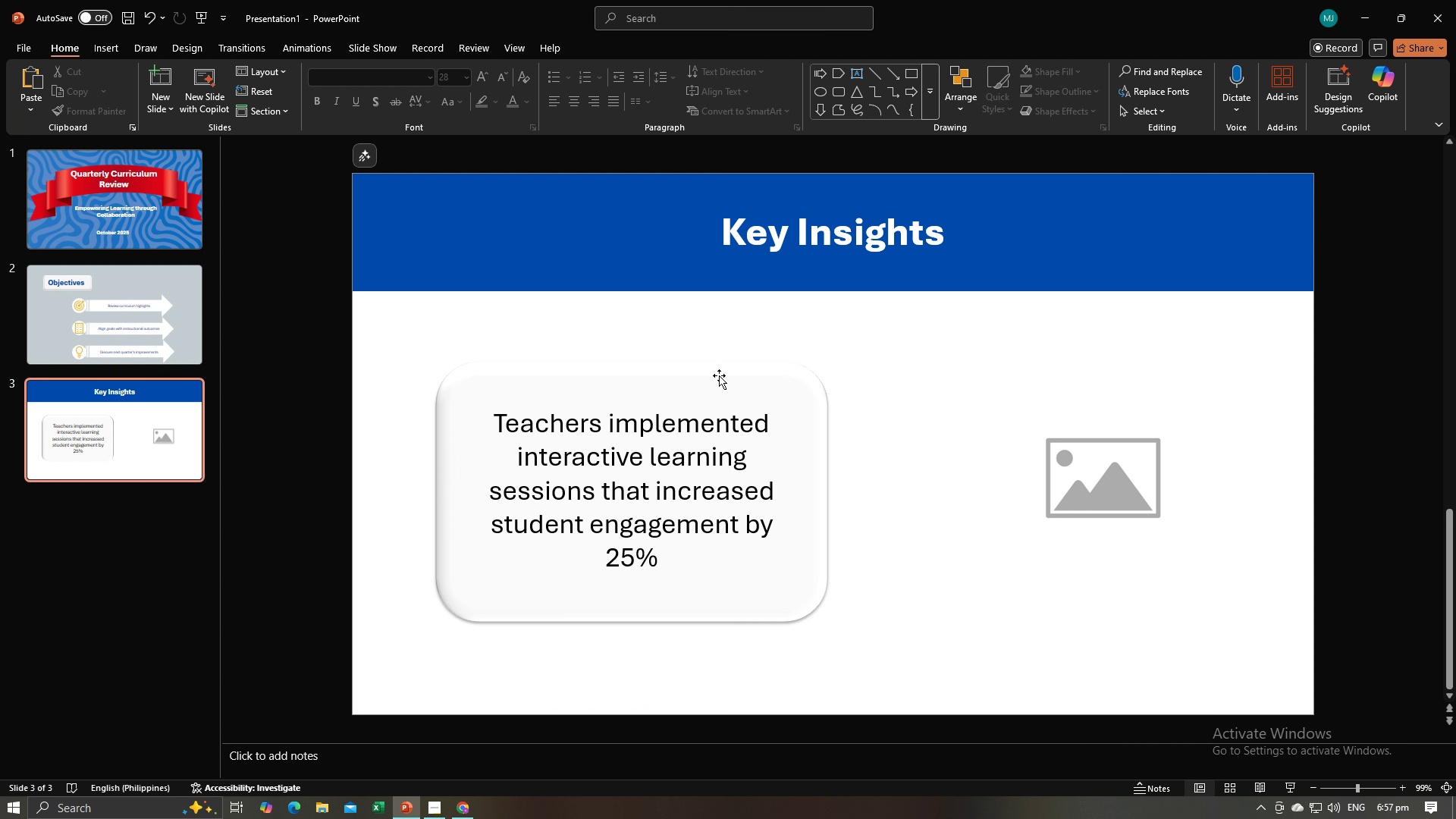 
left_click([877, 72])
 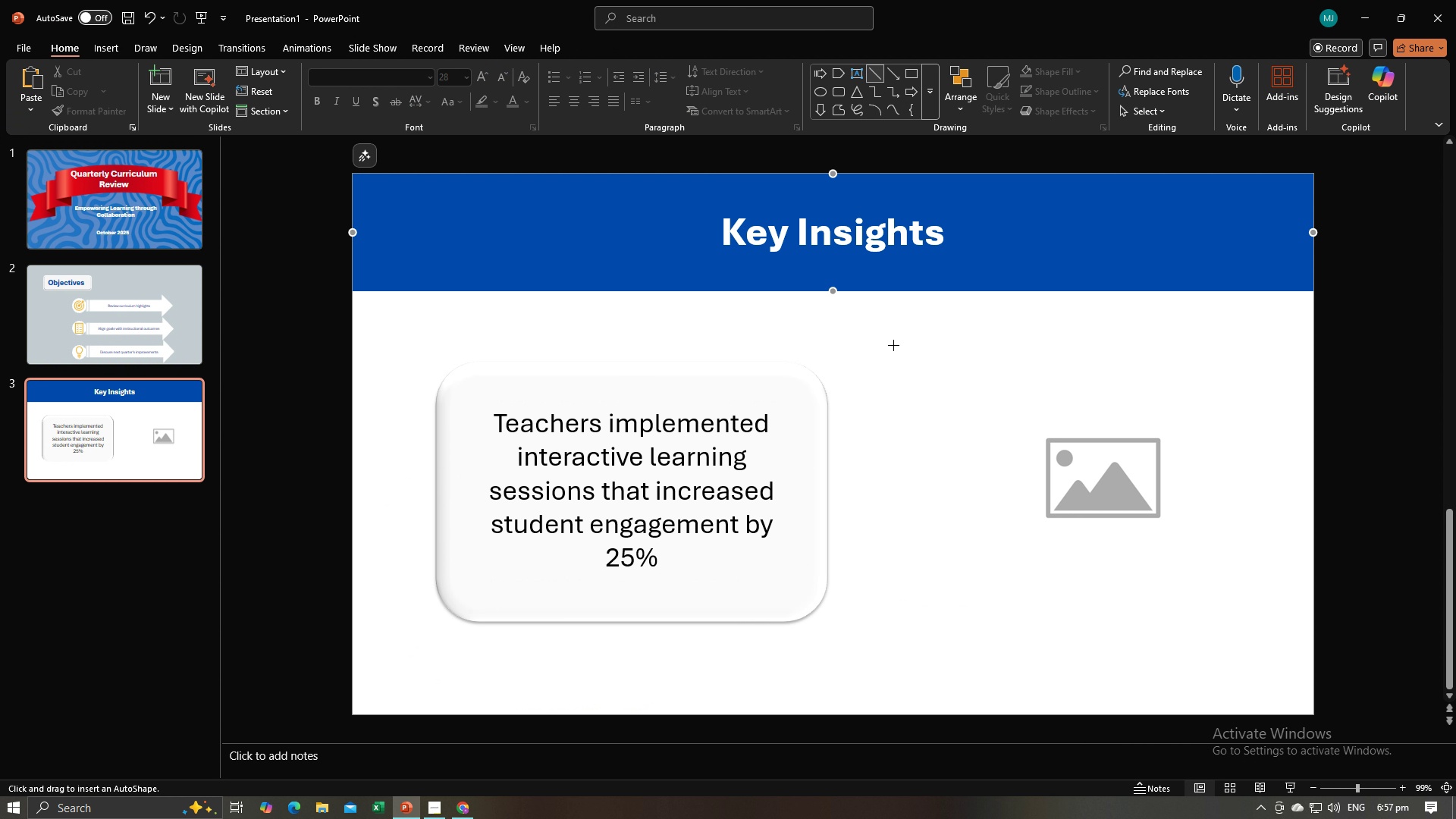 
left_click_drag(start_coordinate=[893, 345], to_coordinate=[897, 621])
 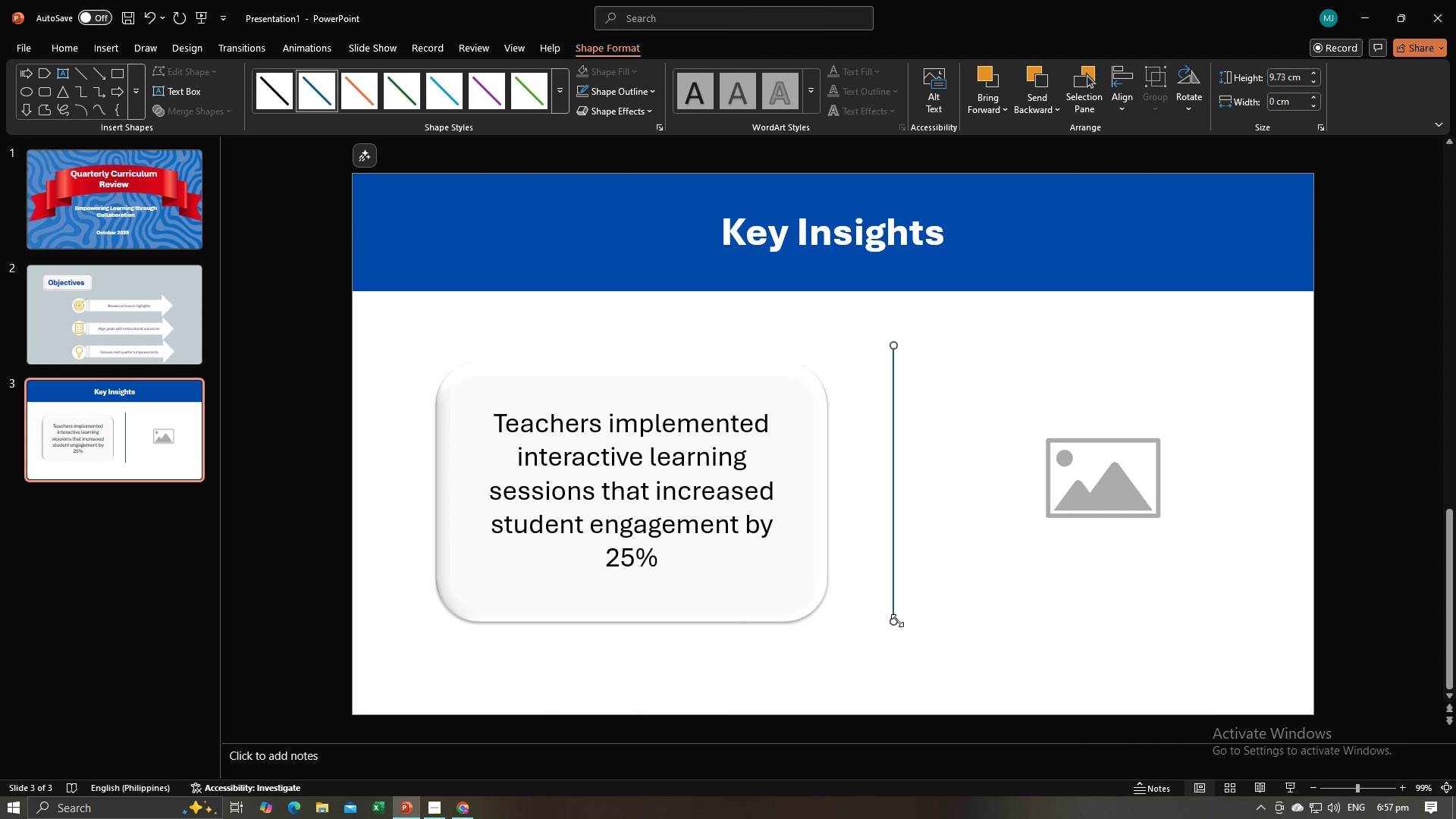 
key(Alt+AltLeft)
 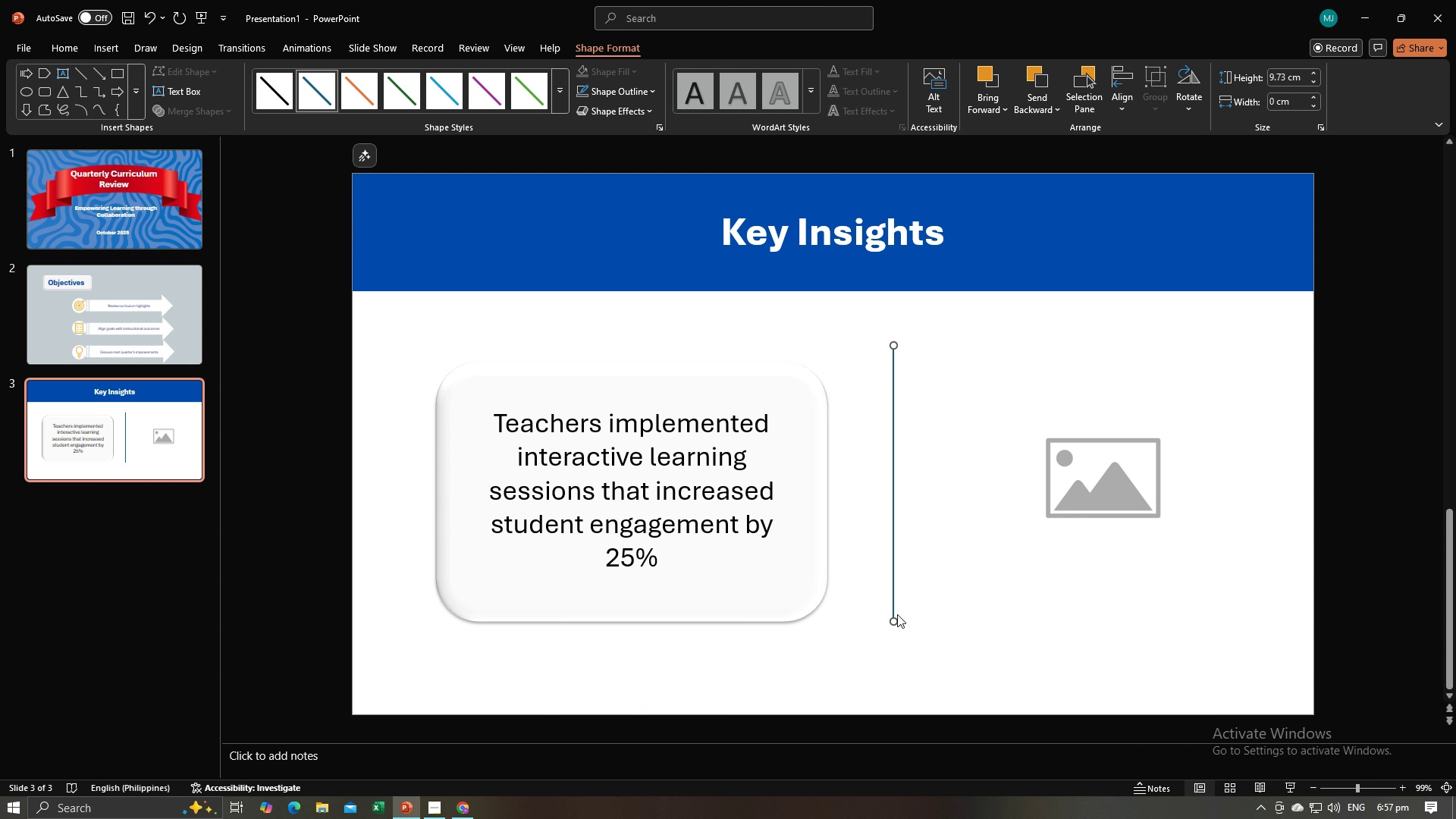 
key(Alt+Tab)